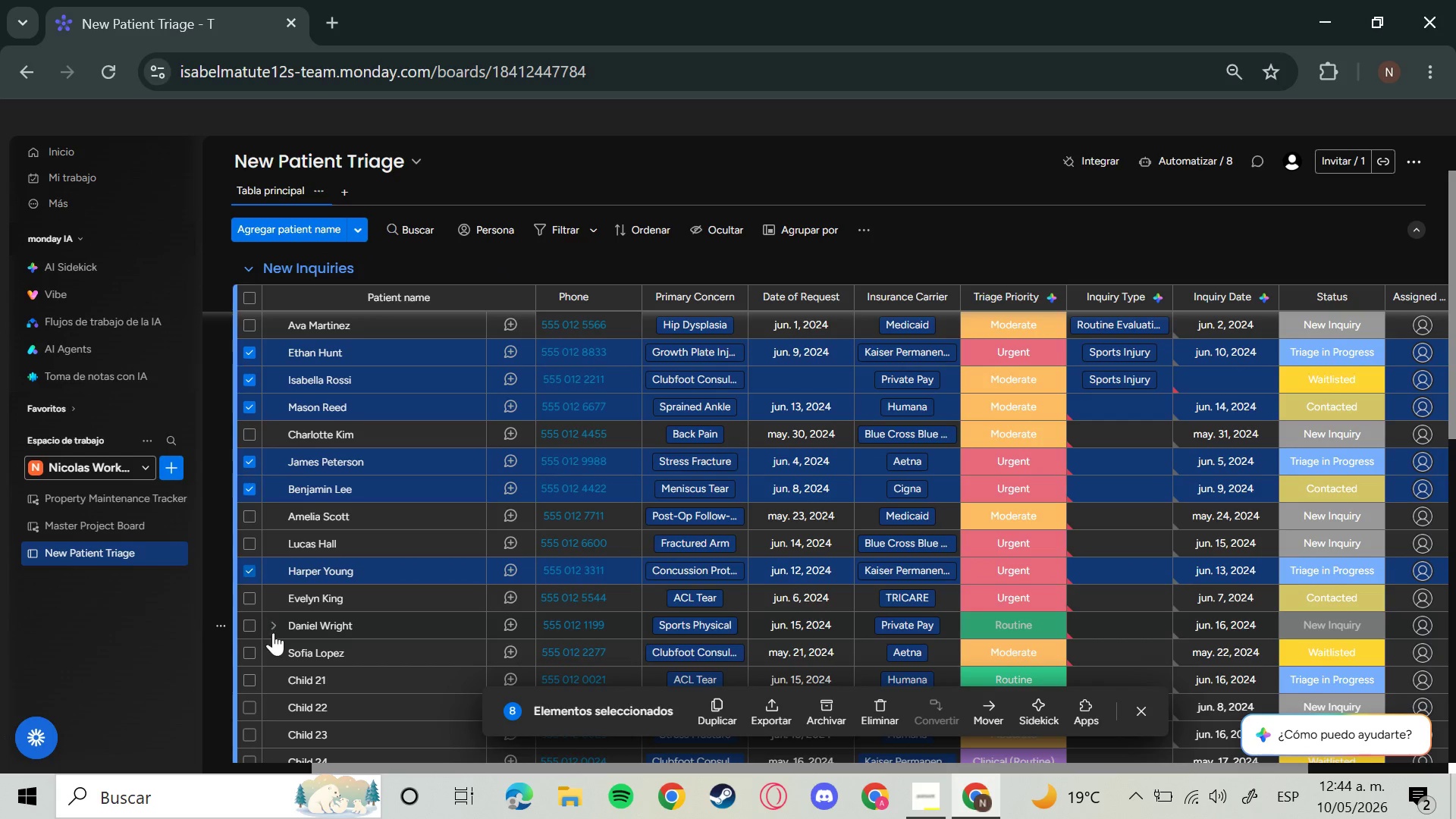 
left_click([249, 588])
 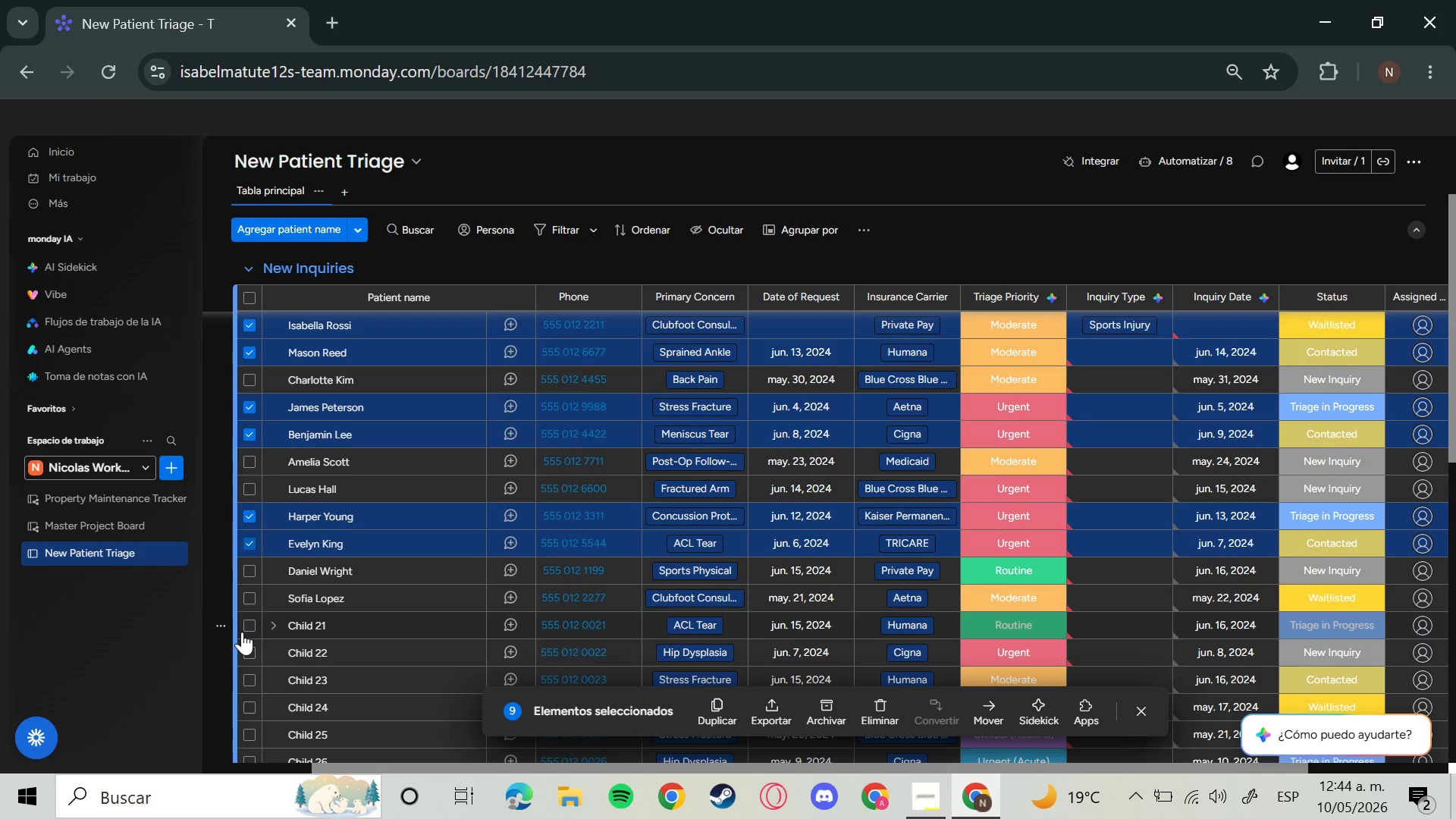 
wait(16.44)
 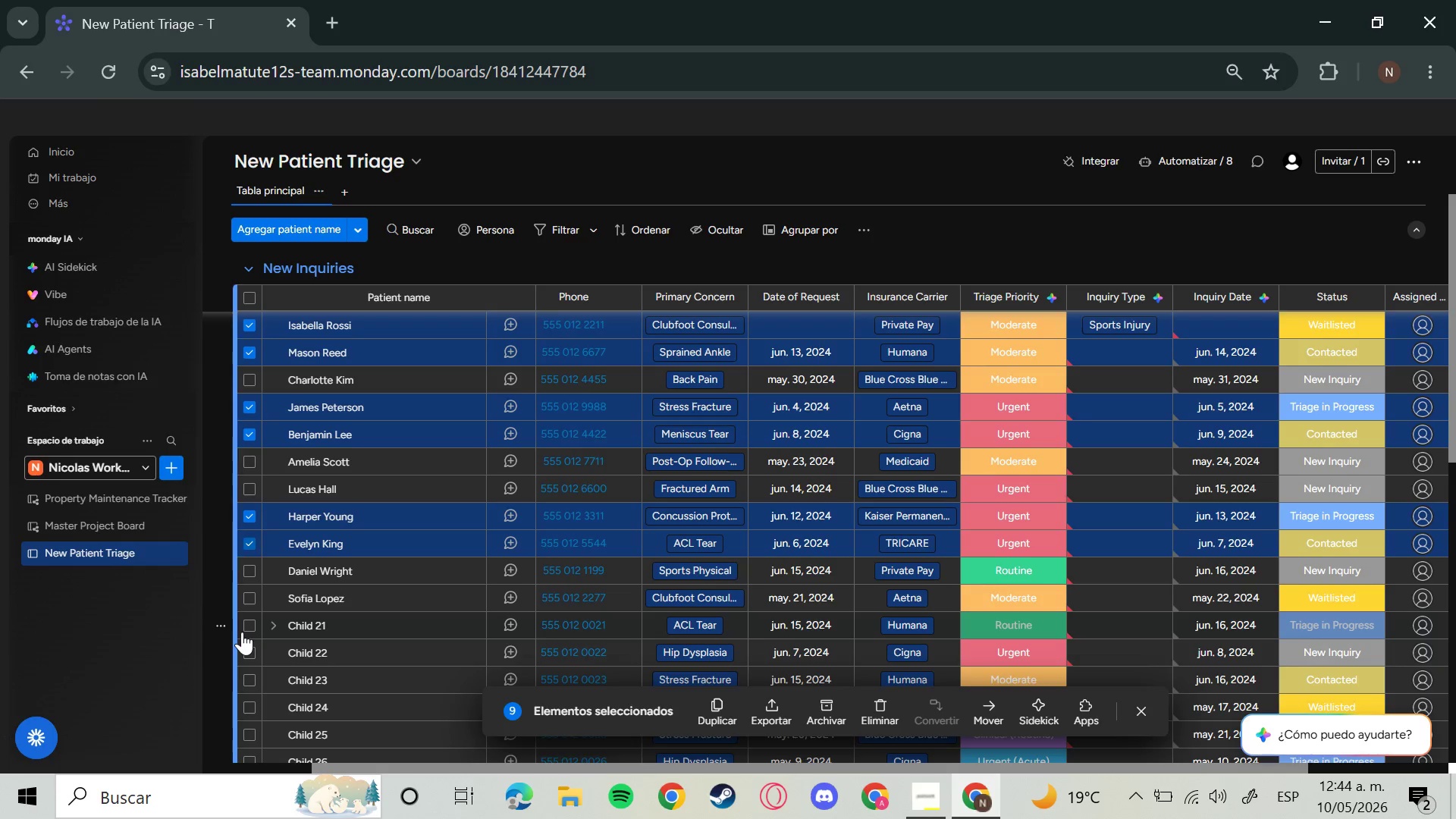 
left_click([255, 610])
 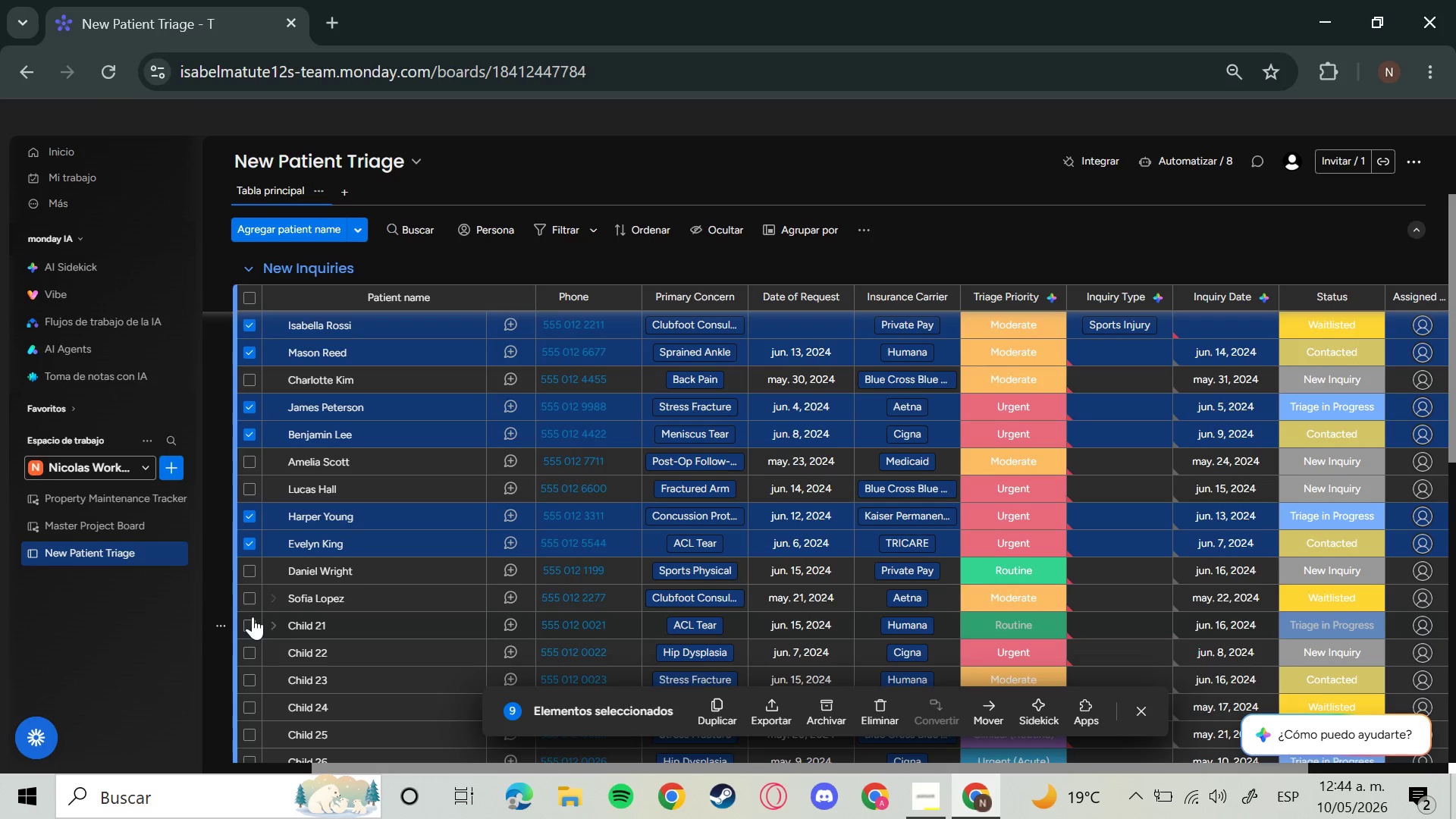 
left_click([254, 601])
 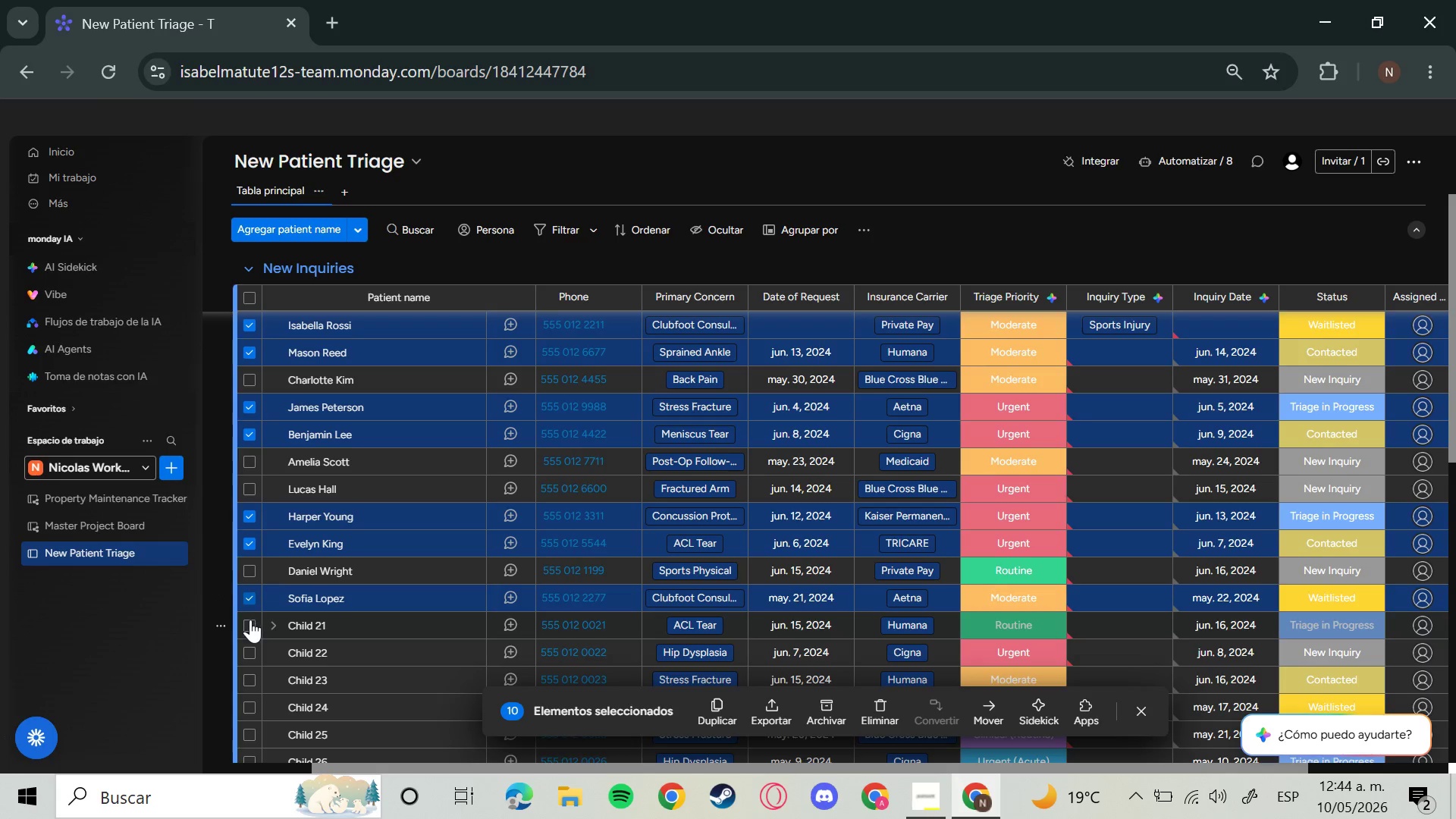 
left_click([250, 620])
 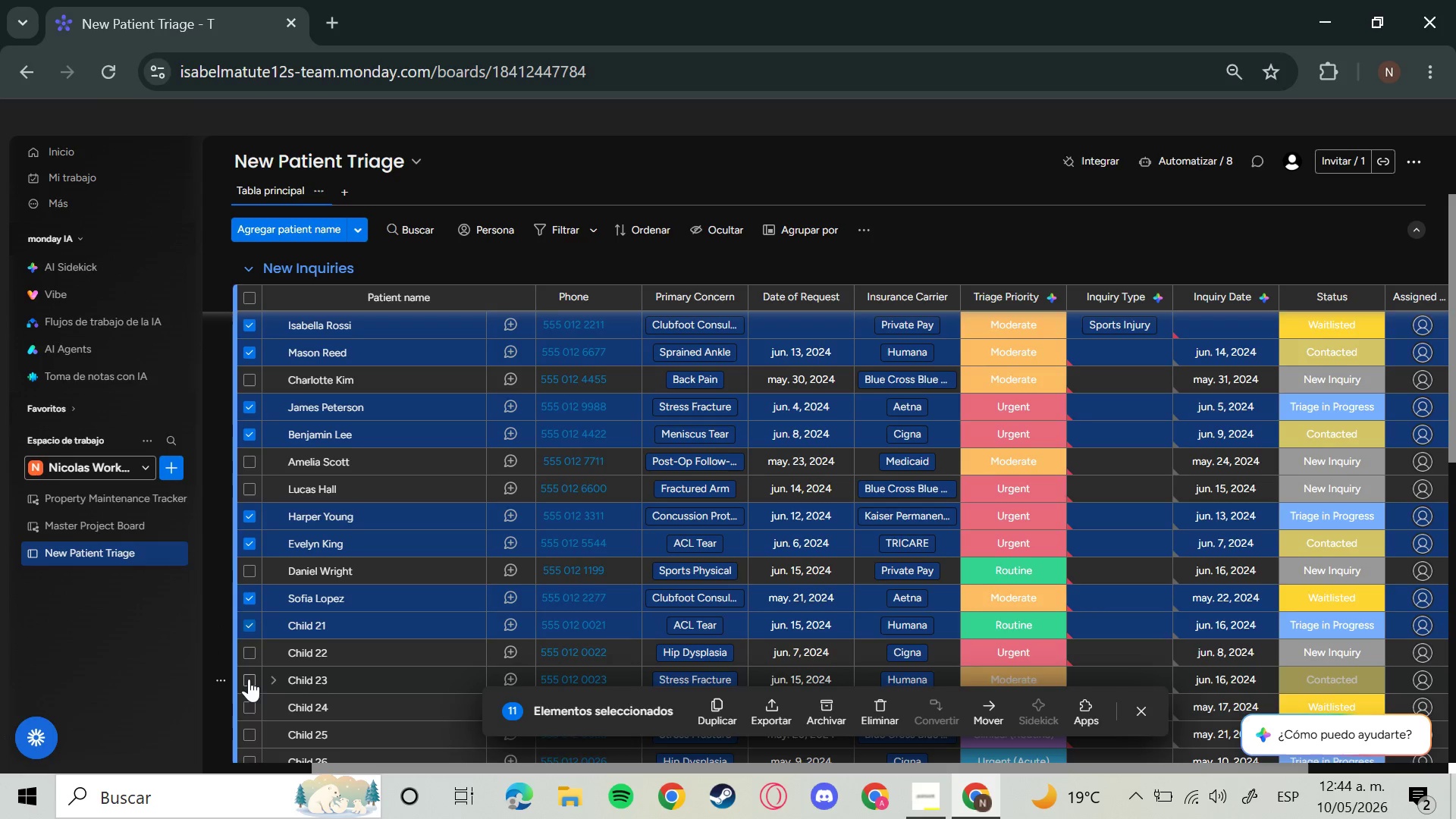 
left_click([247, 689])
 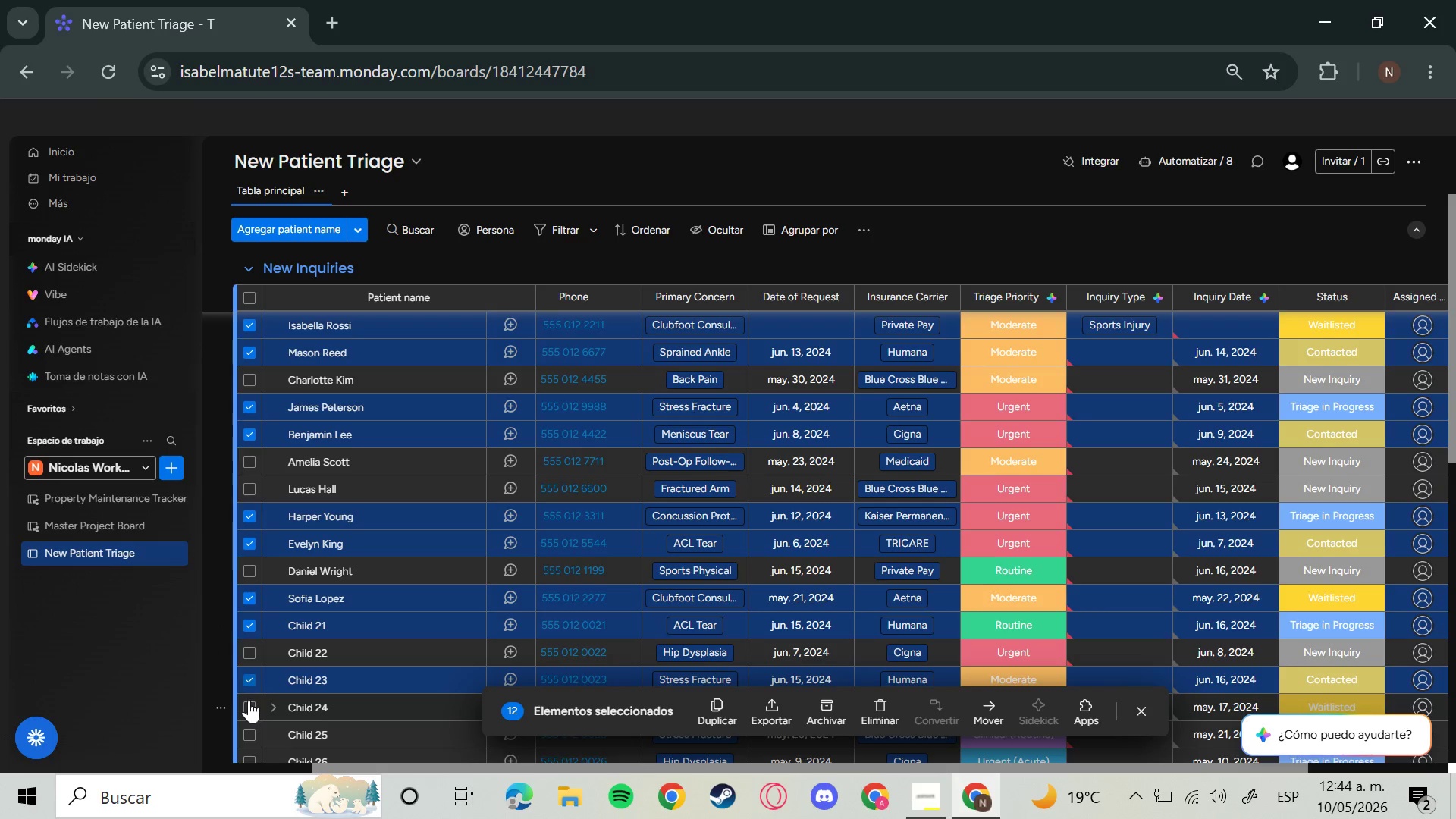 
left_click([249, 700])
 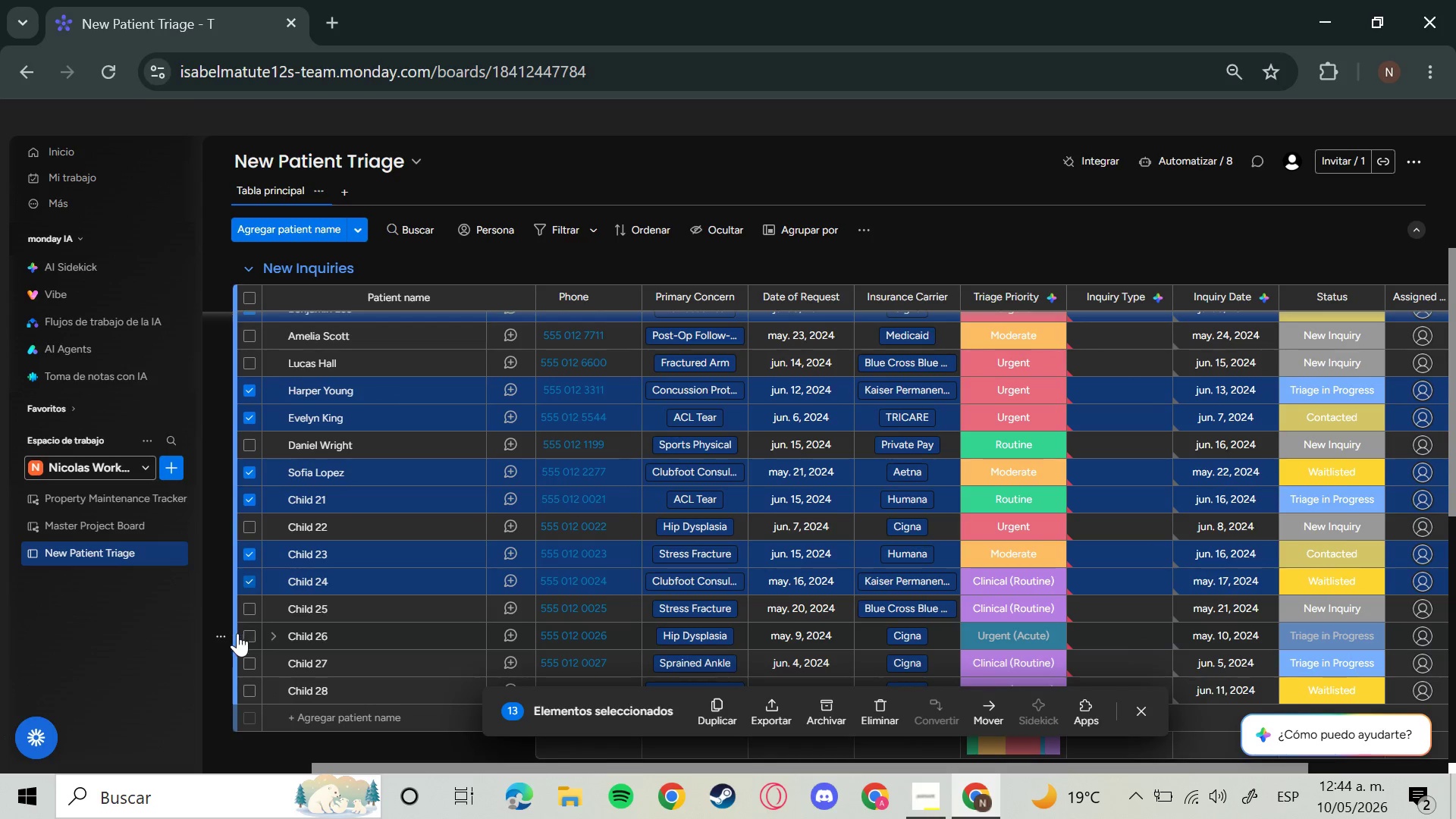 
left_click([241, 641])
 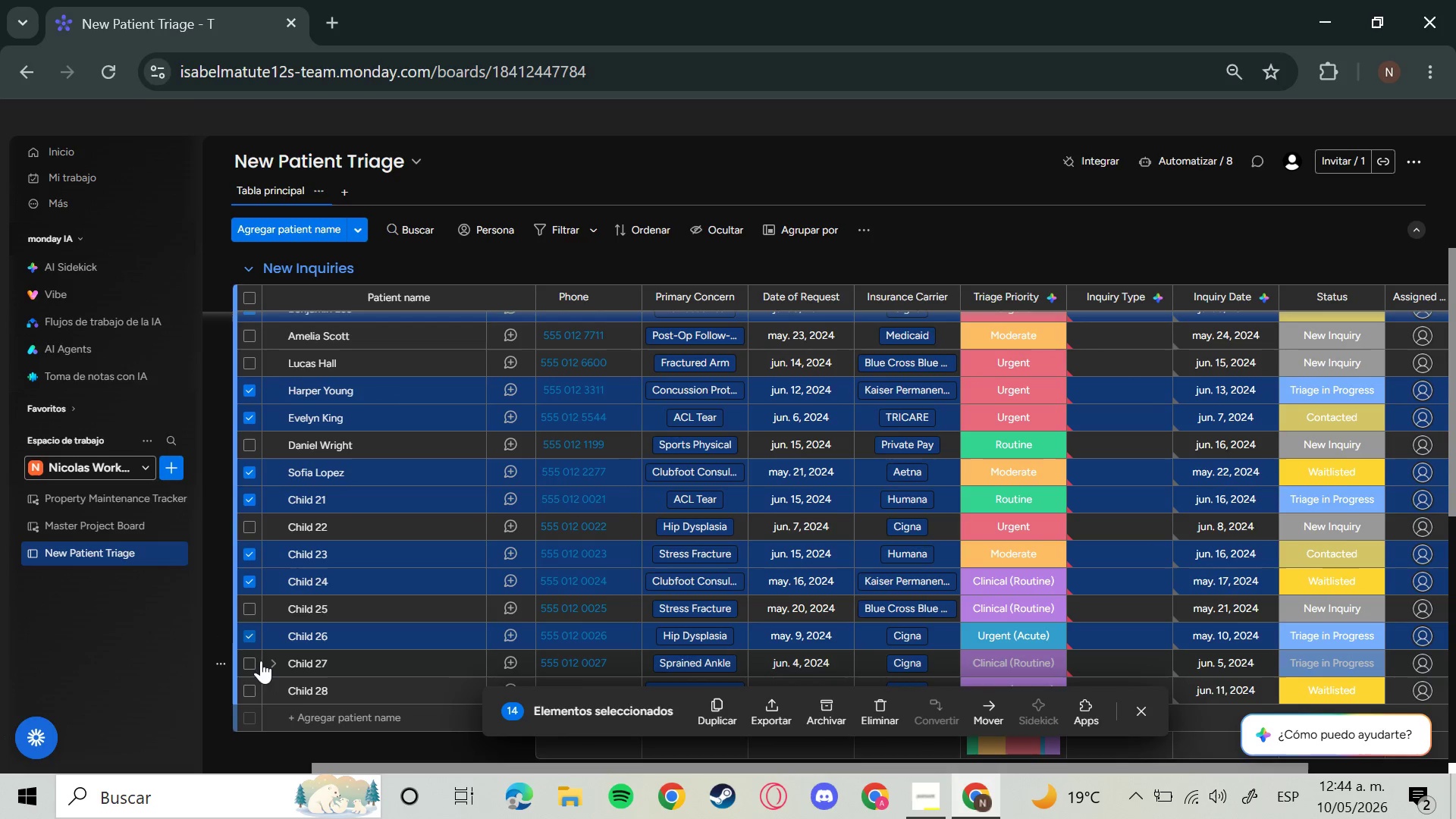 
left_click([257, 661])
 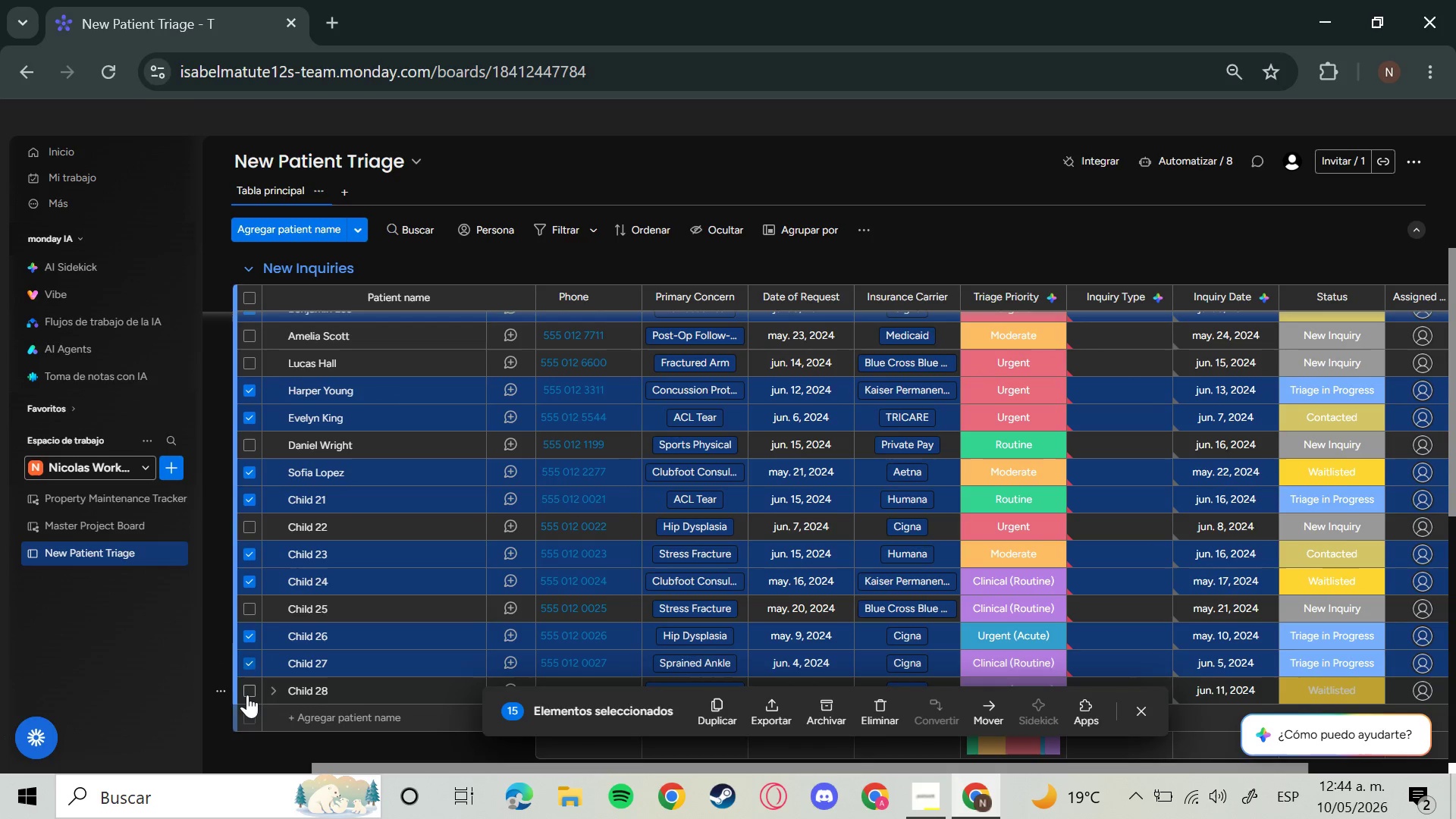 
left_click([250, 690])
 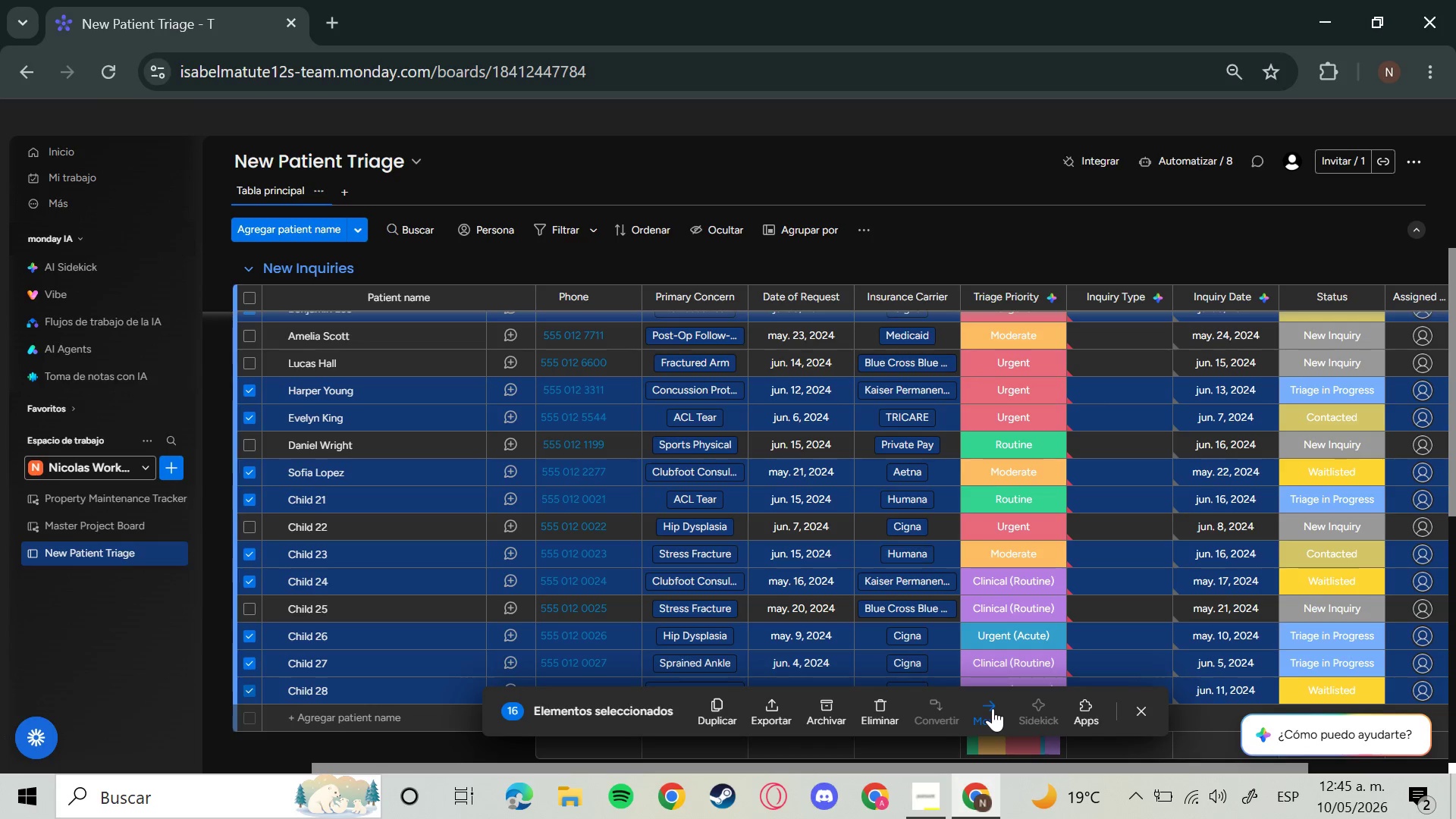 
wait(5.33)
 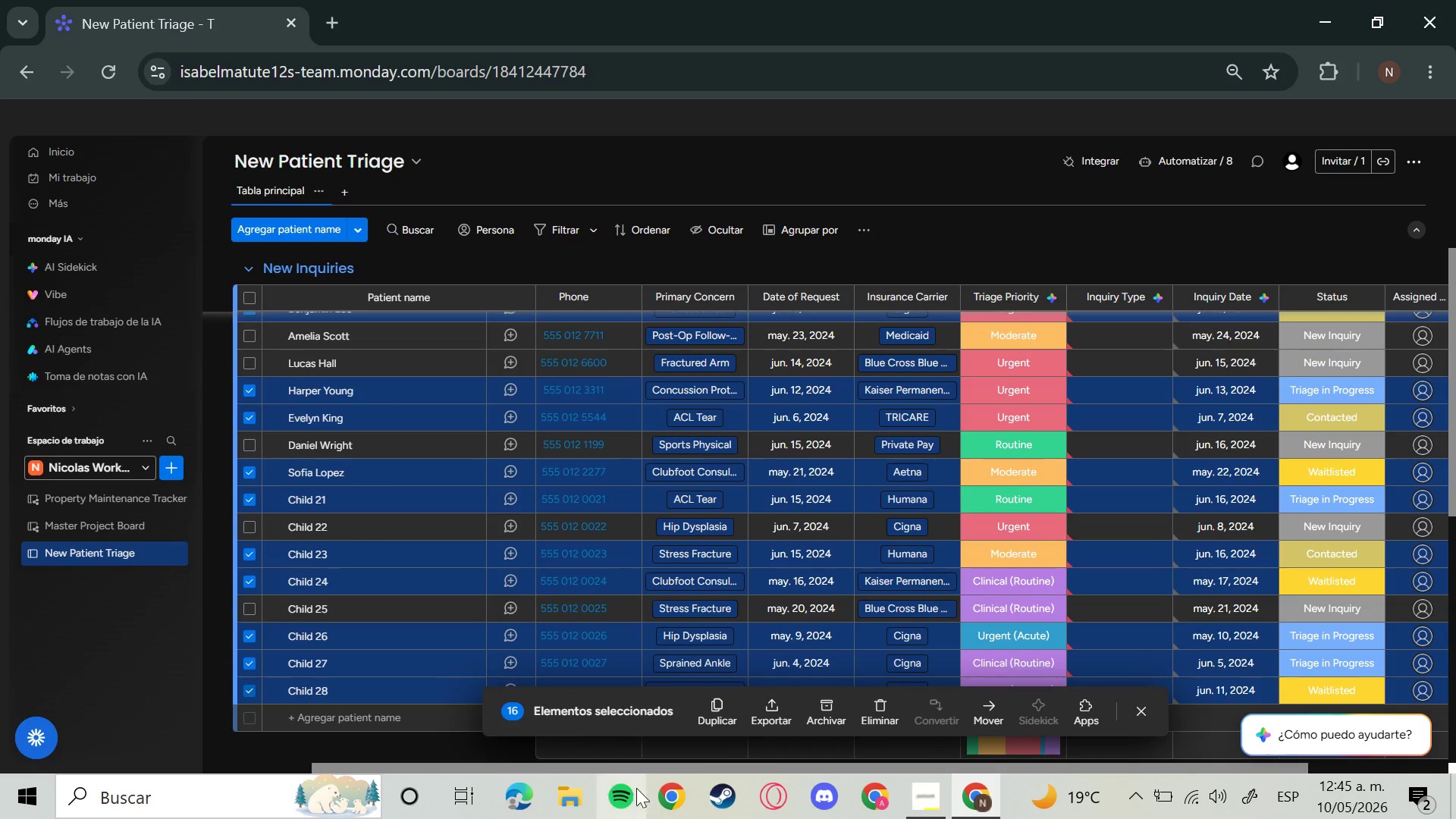 
left_click([993, 708])
 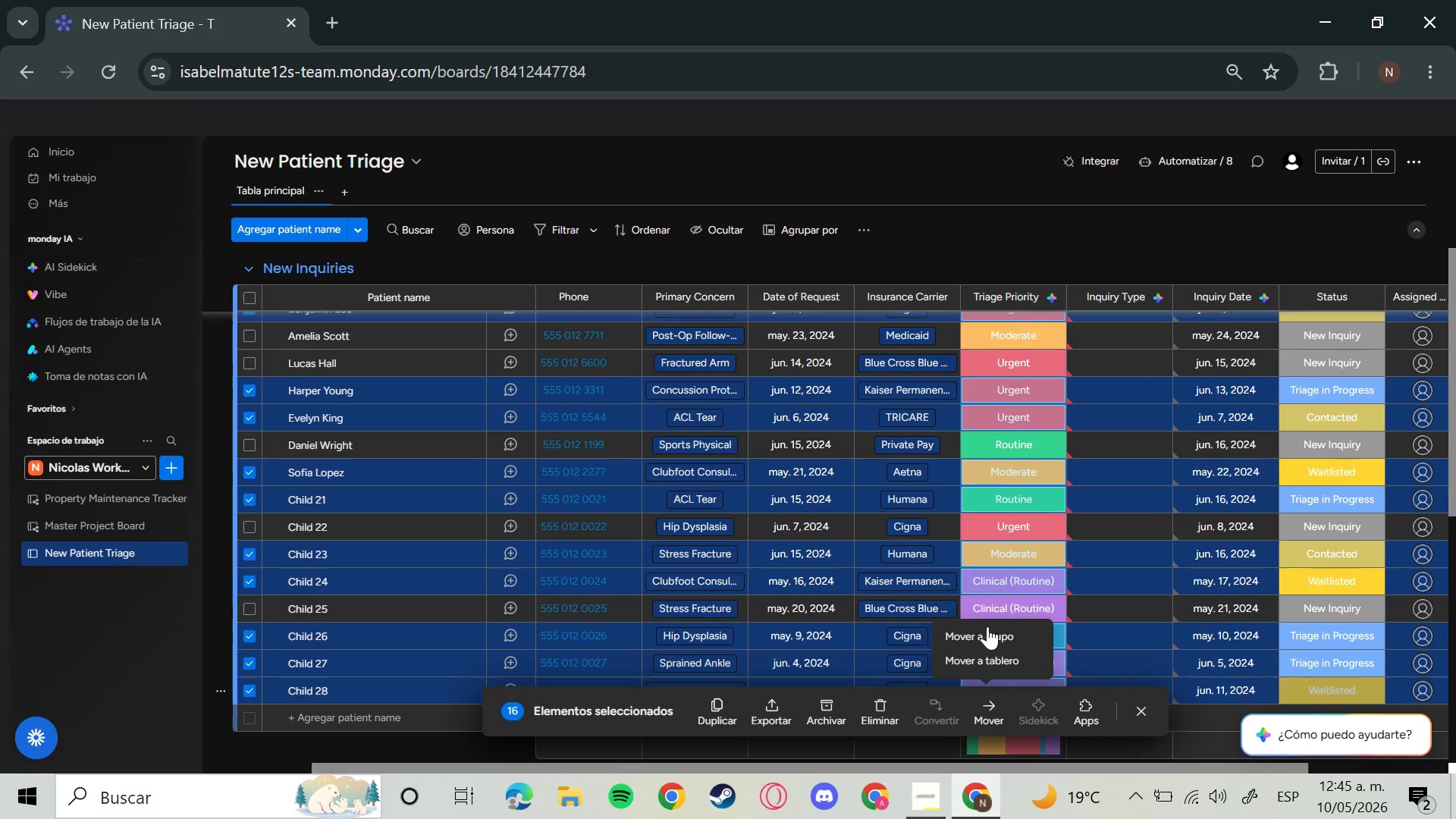 
left_click([984, 629])
 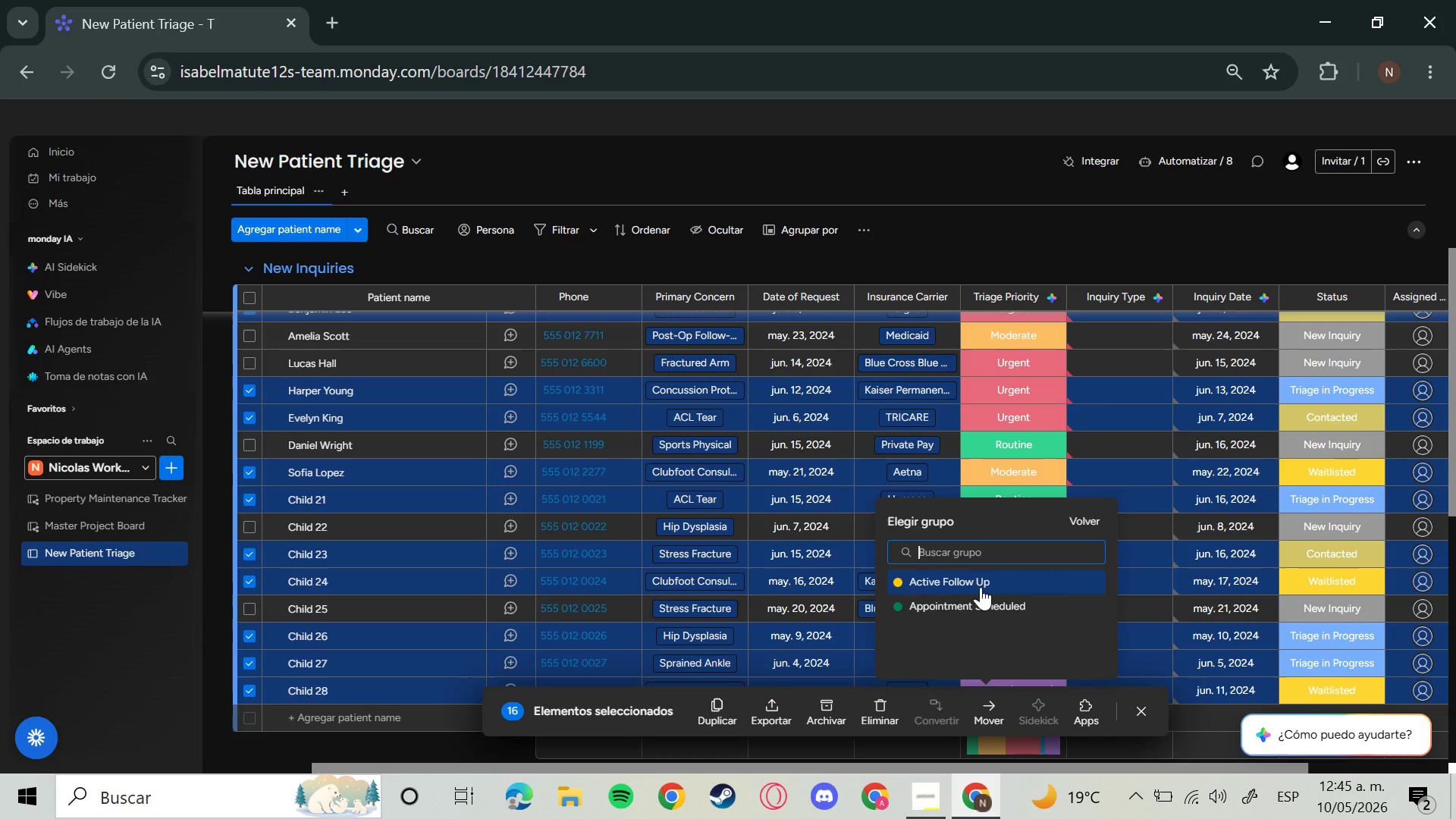 
left_click([981, 584])
 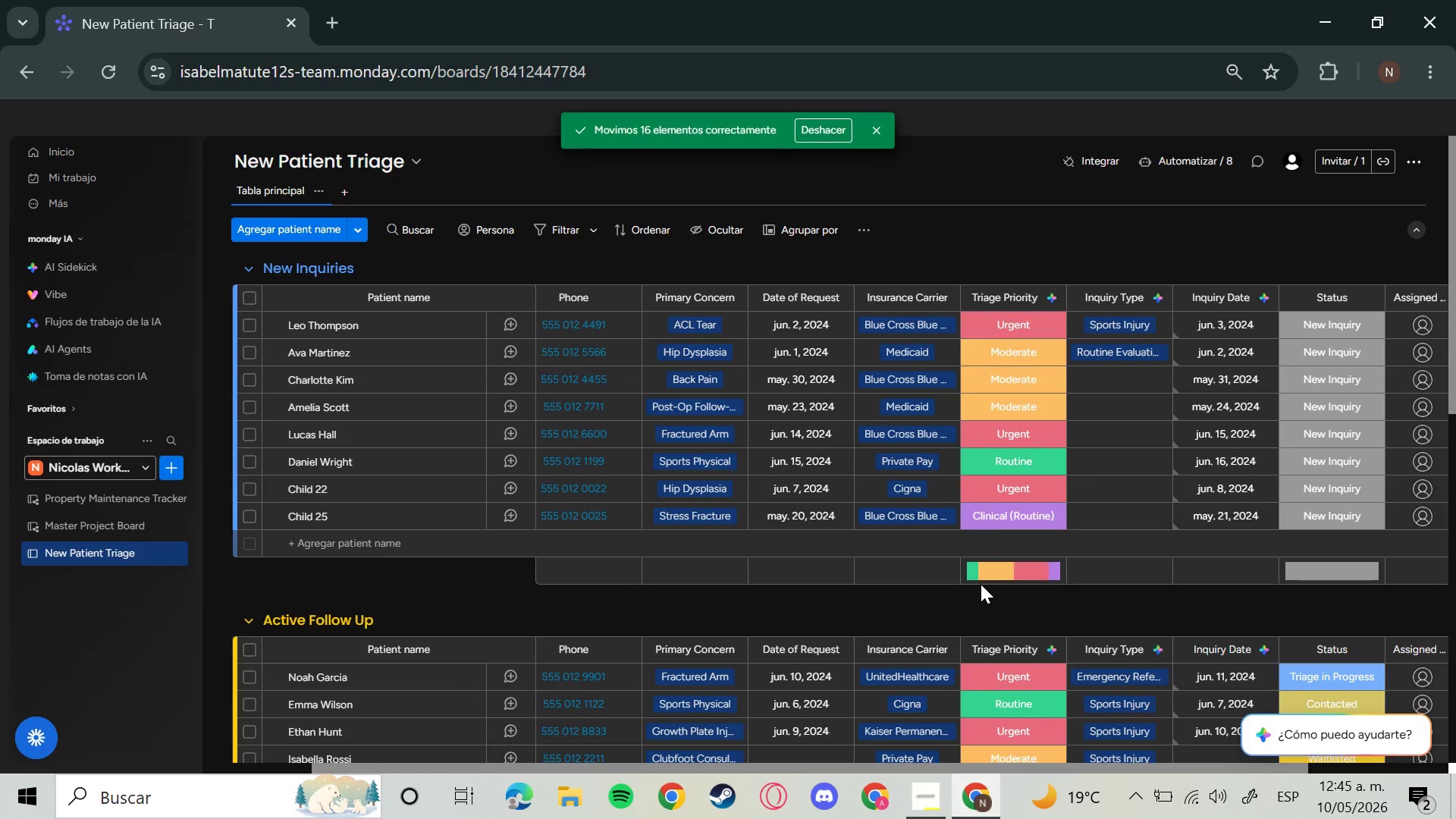 
left_click([928, 801])